 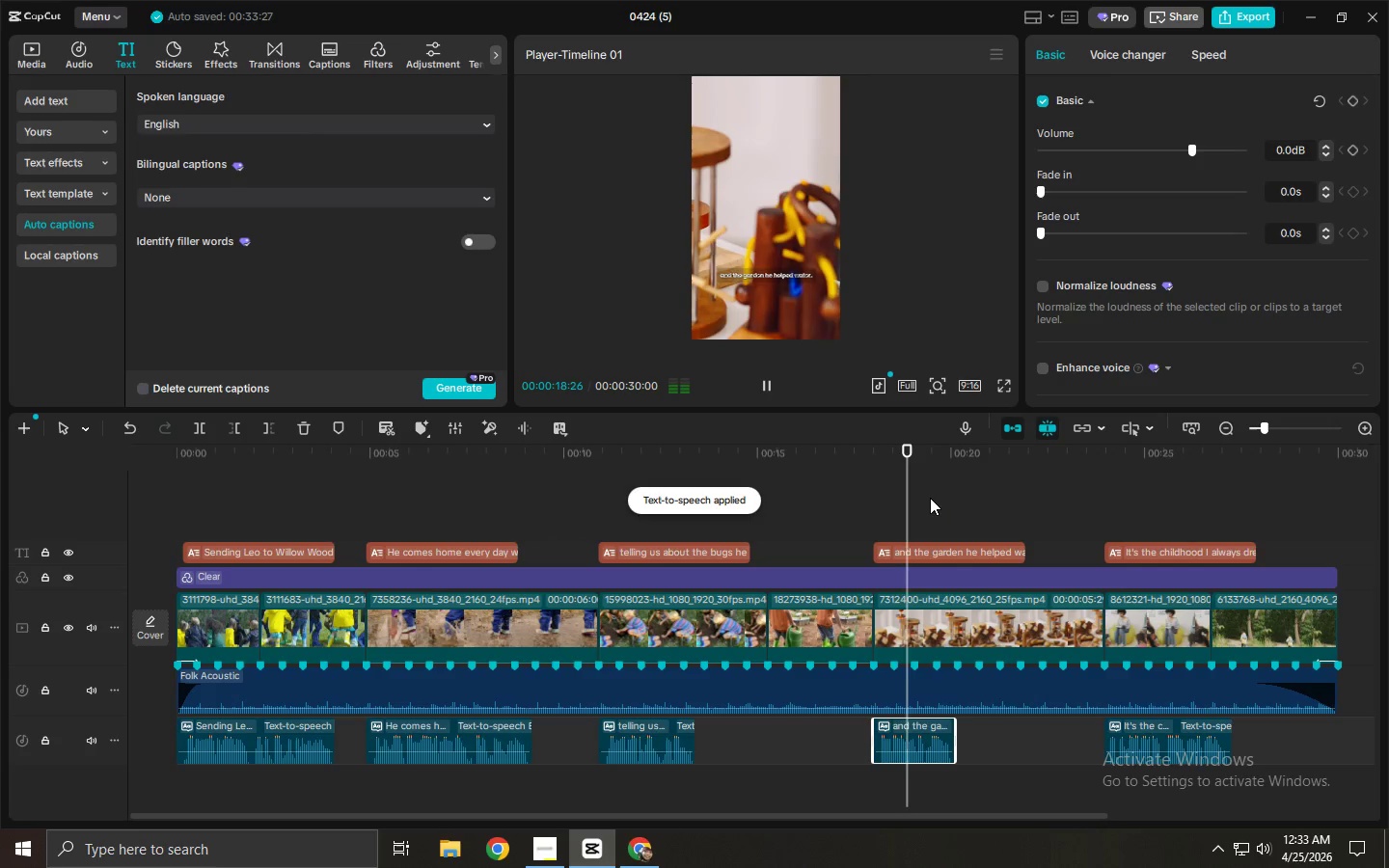 
key(Space)
 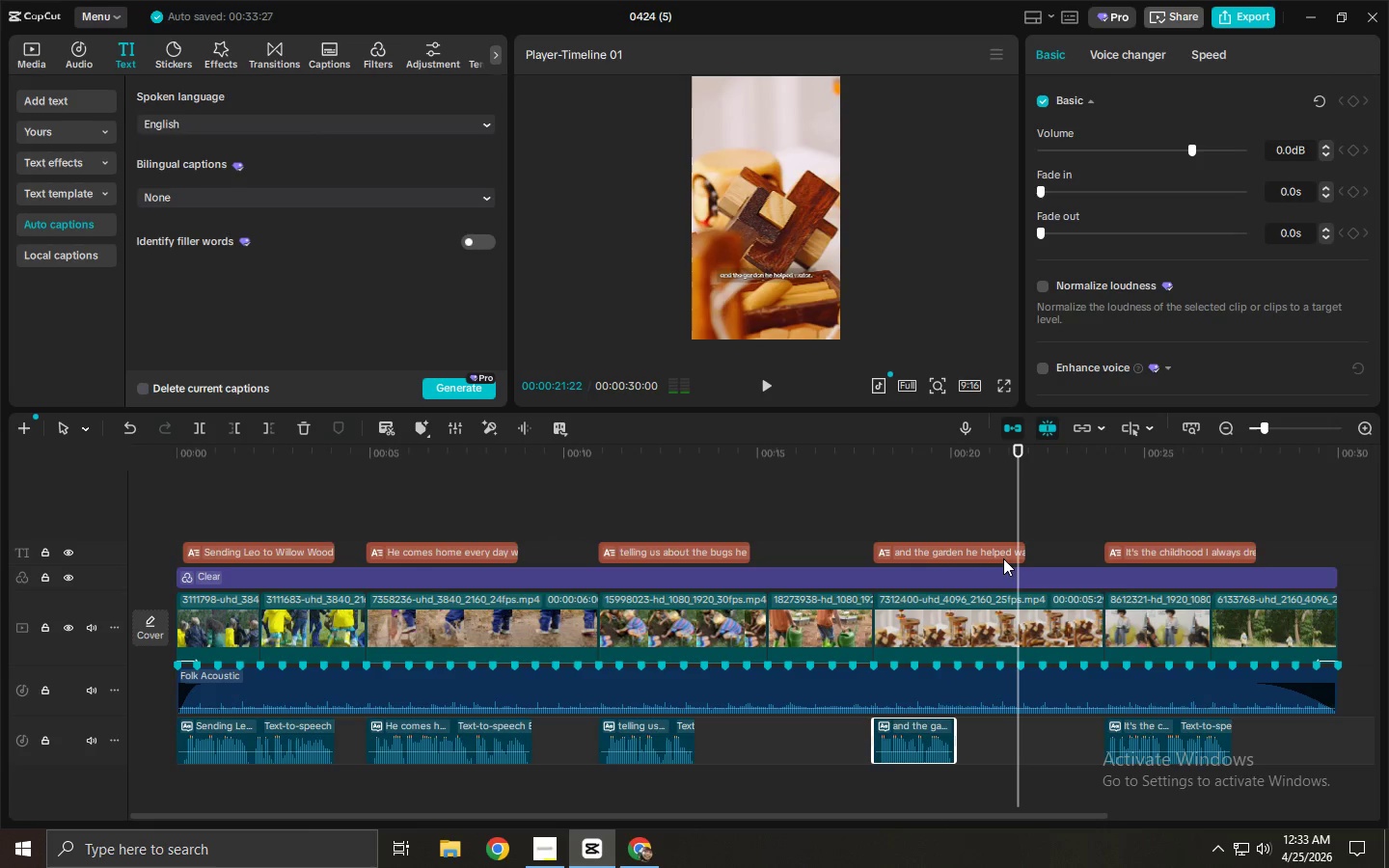 
left_click([996, 556])
 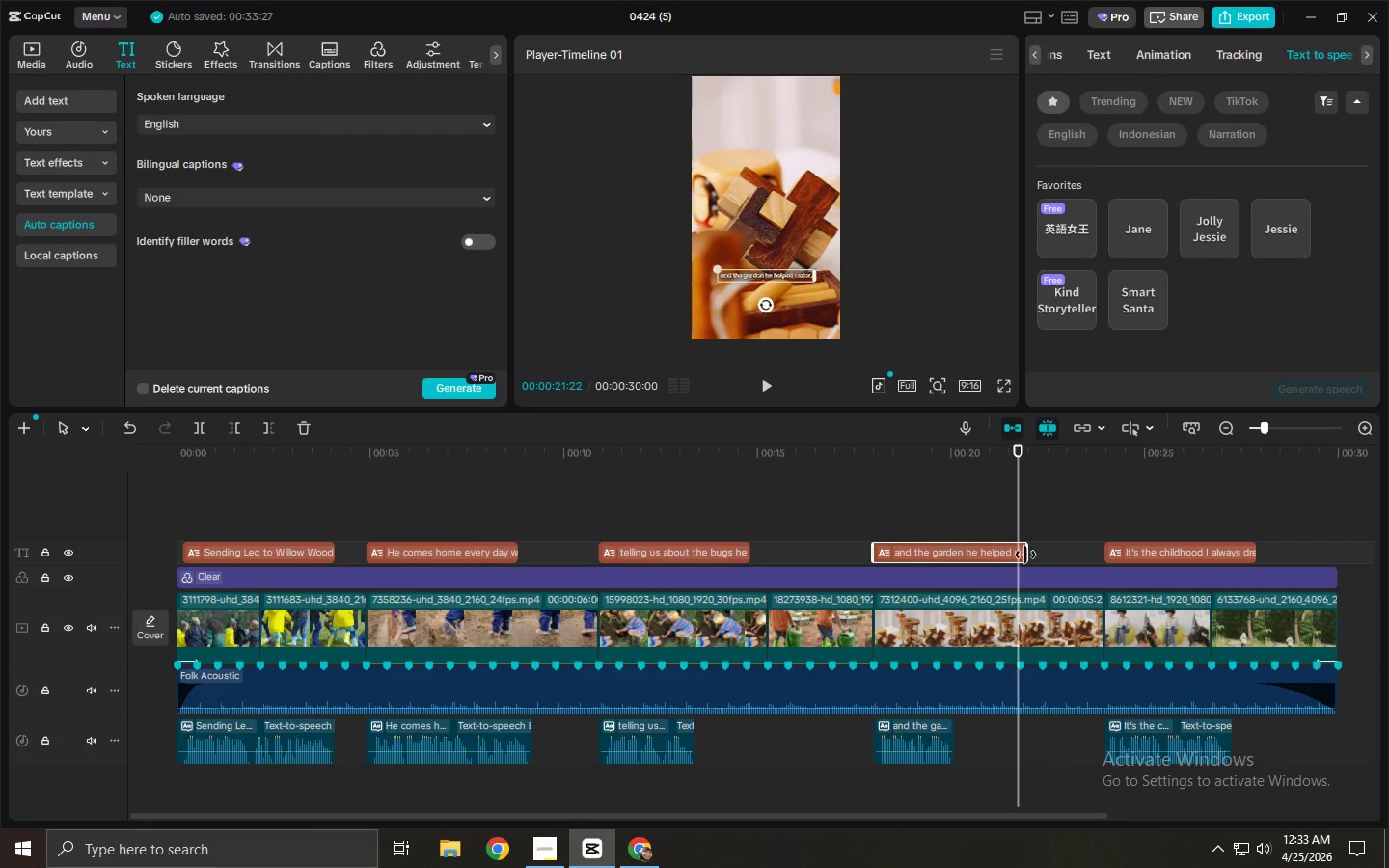 
left_click_drag(start_coordinate=[1025, 555], to_coordinate=[944, 564])
 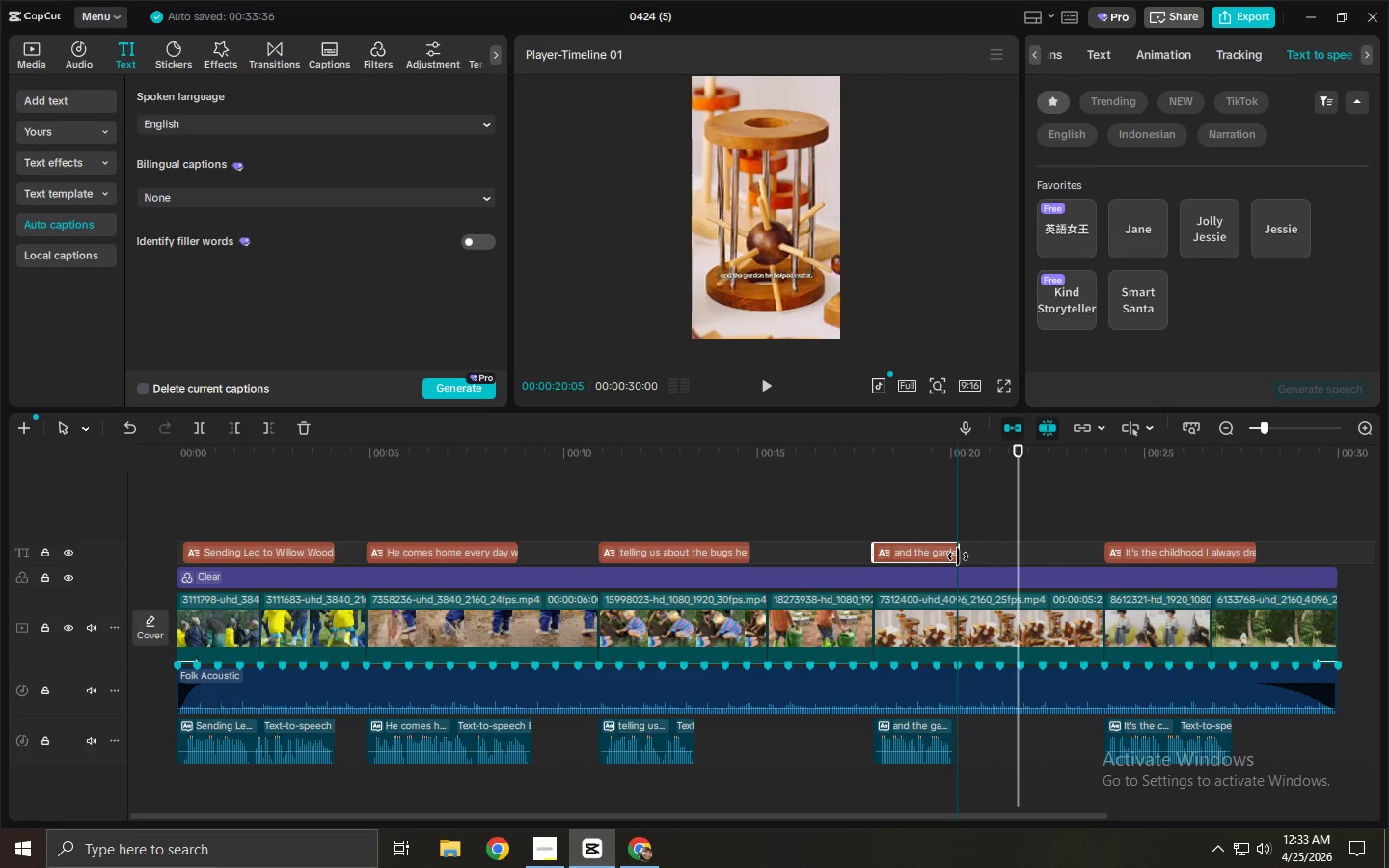 
left_click([733, 553])
 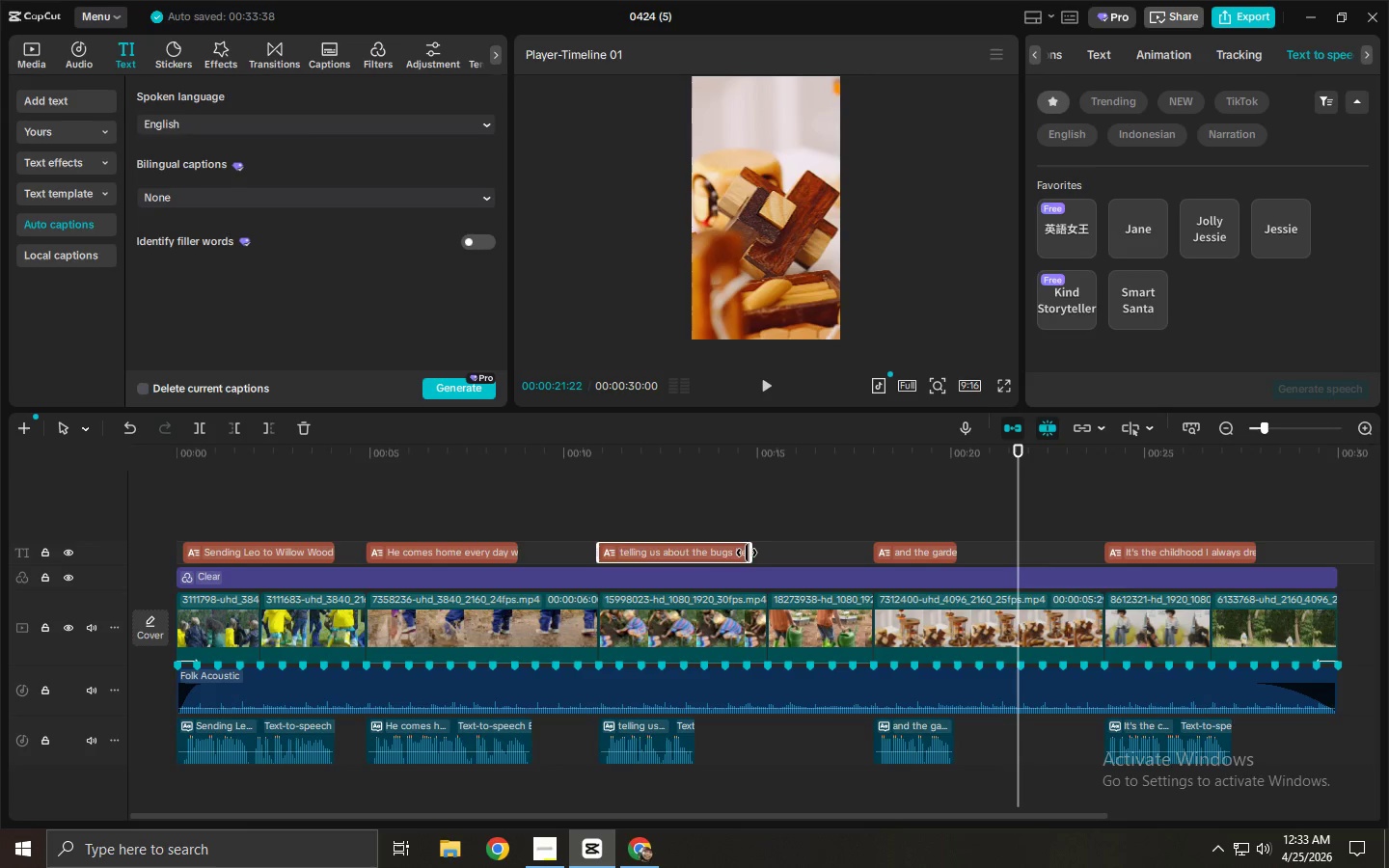 
left_click_drag(start_coordinate=[749, 552], to_coordinate=[691, 560])
 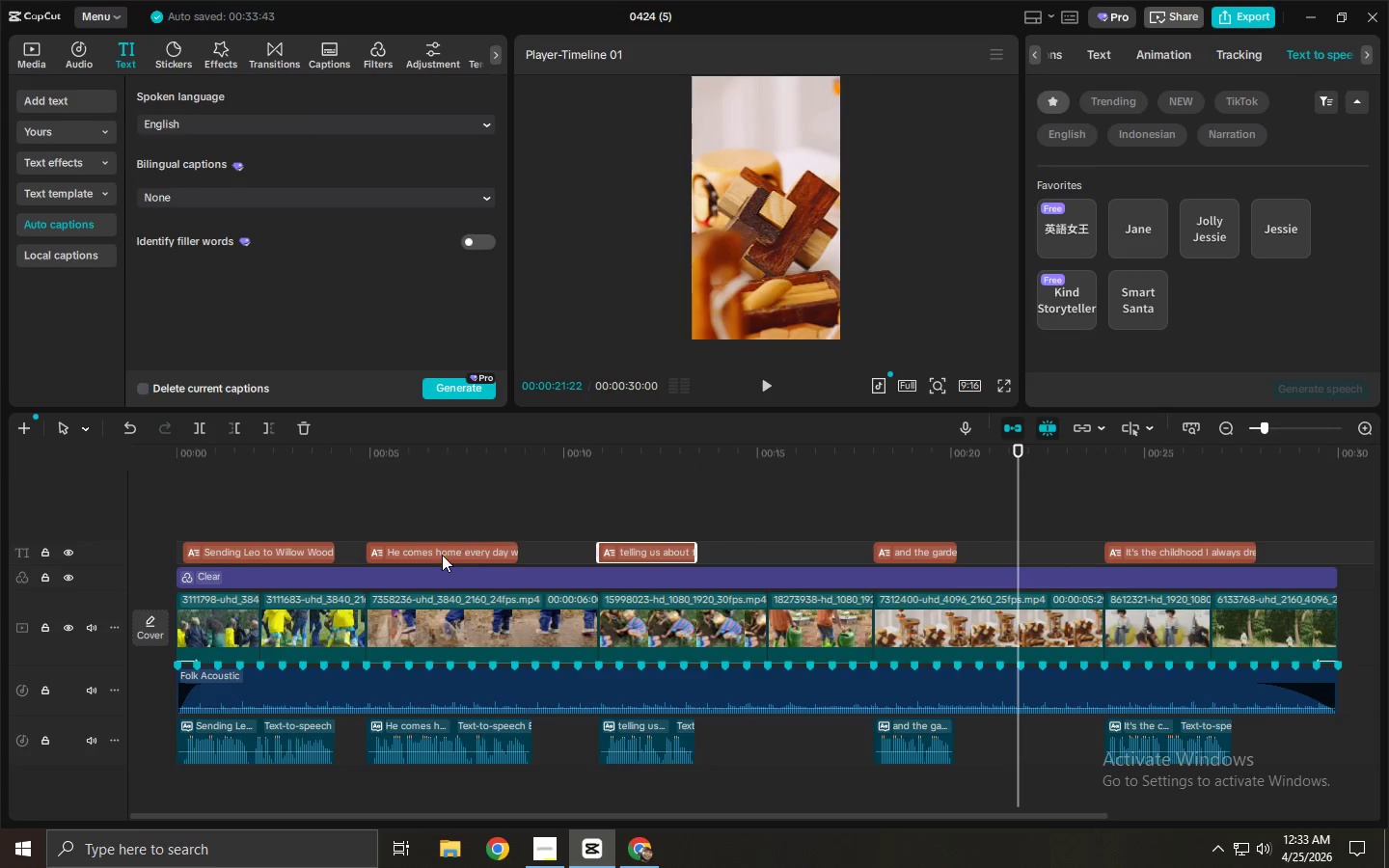 
left_click([438, 554])
 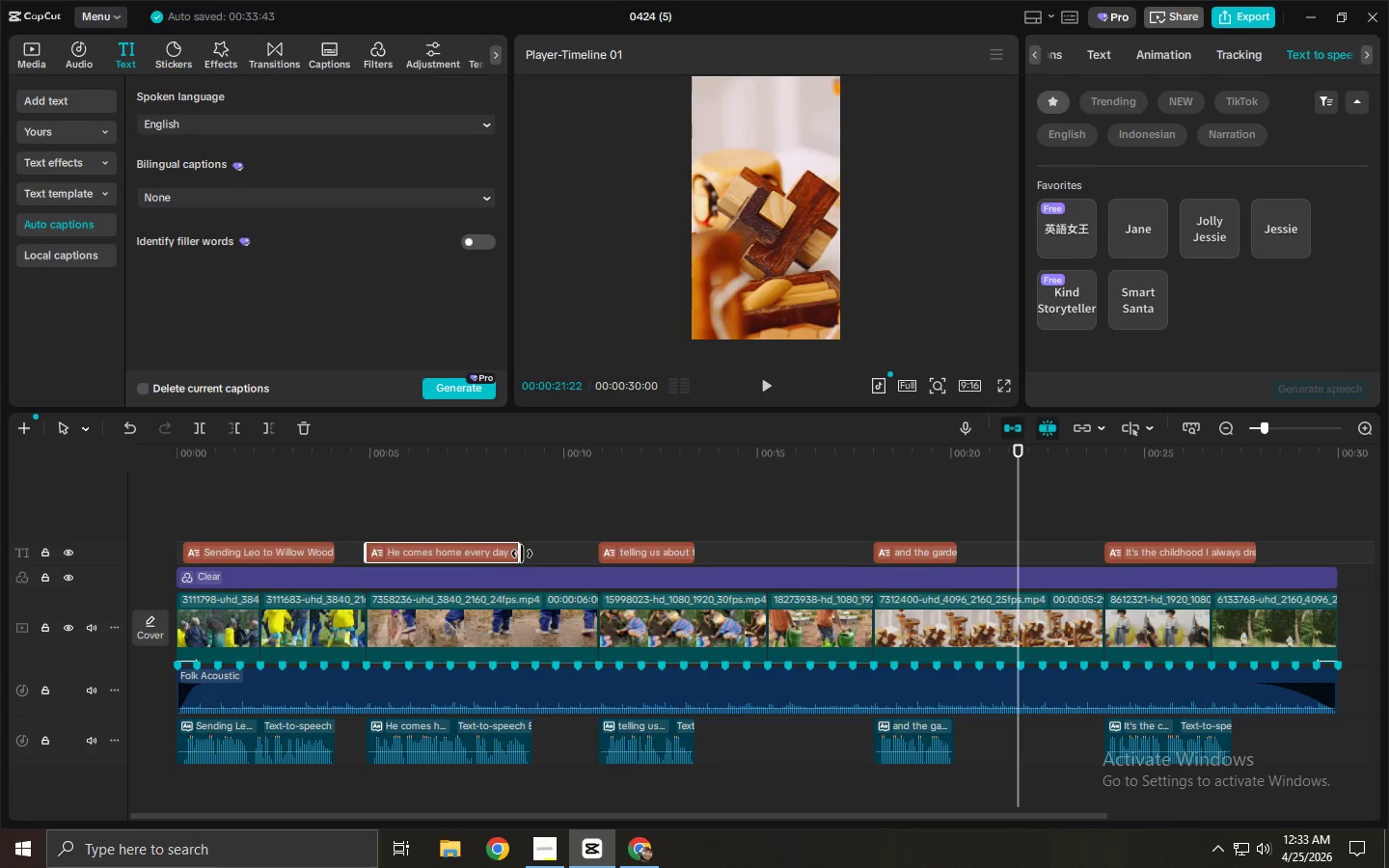 
left_click_drag(start_coordinate=[522, 554], to_coordinate=[527, 554])
 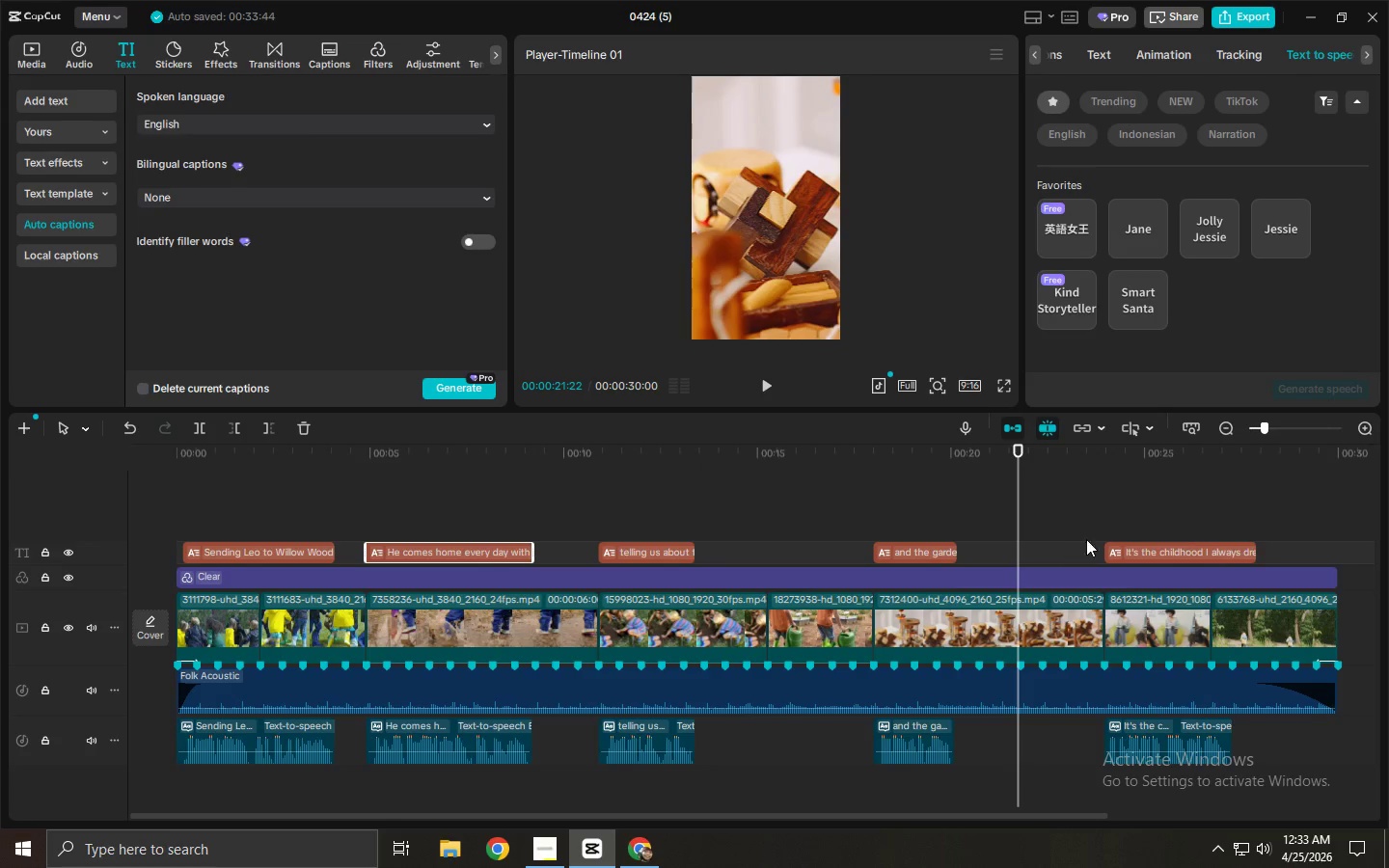 
key(Space)
 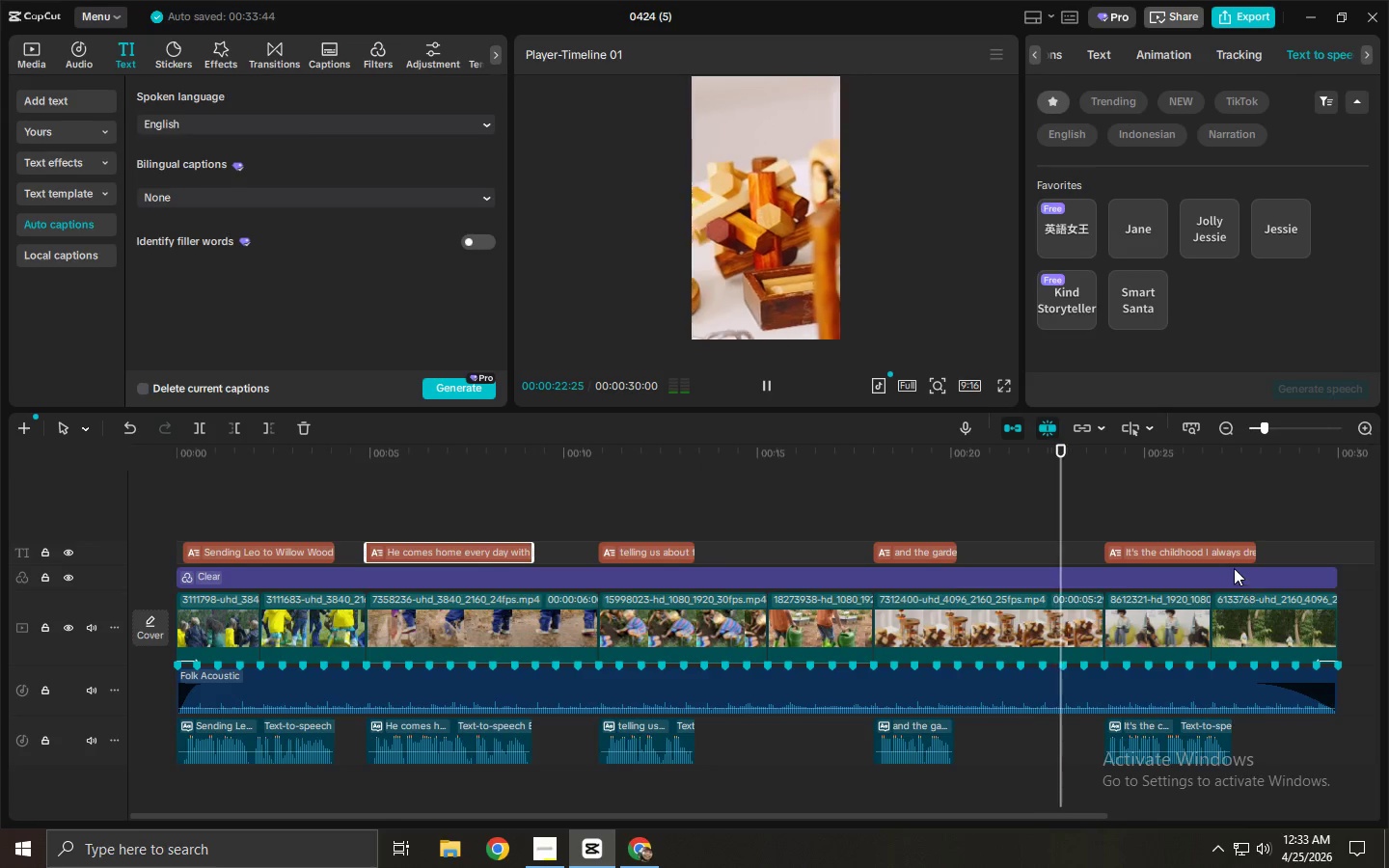 
double_click([1229, 556])
 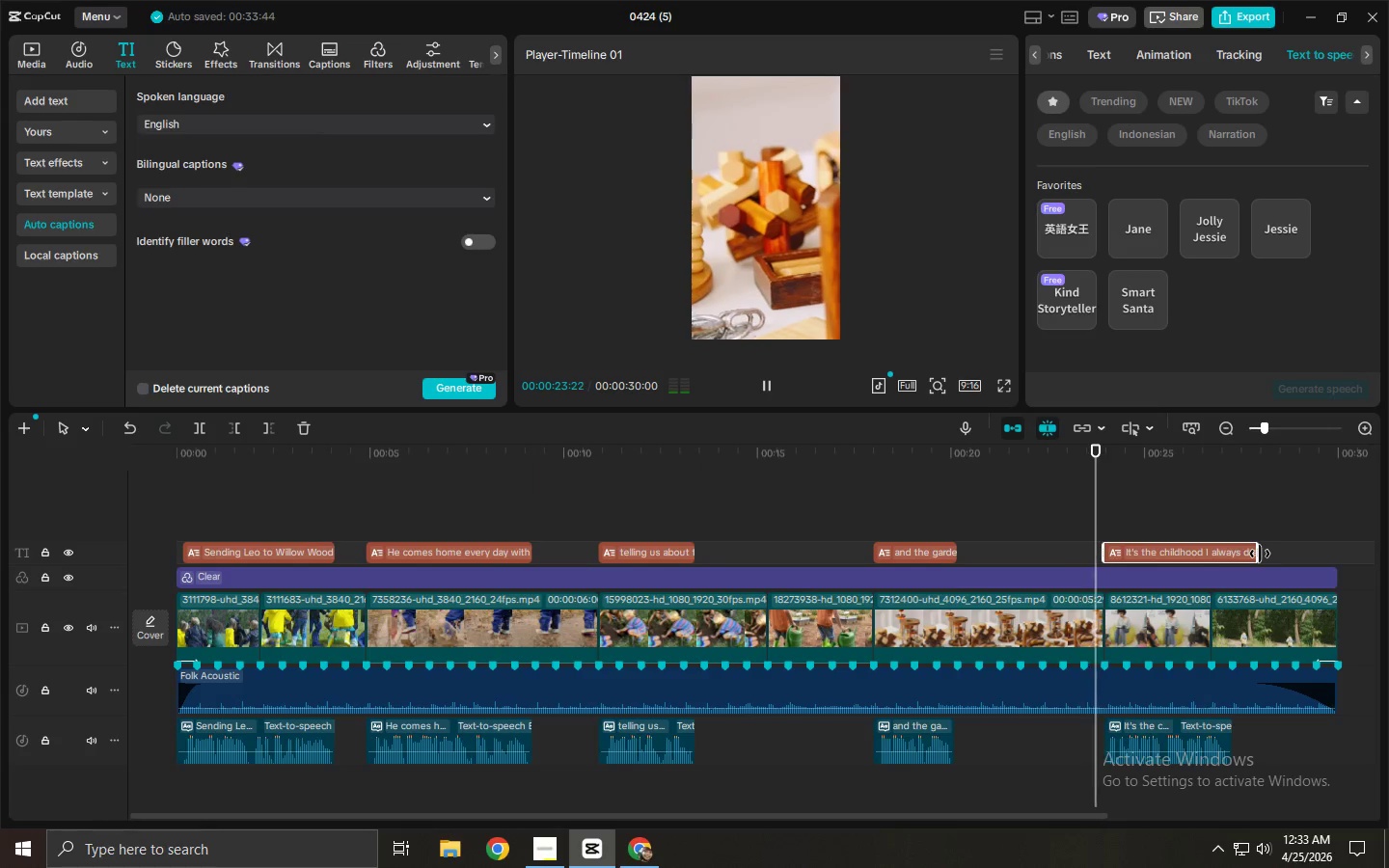 
left_click_drag(start_coordinate=[1256, 554], to_coordinate=[1231, 557])
 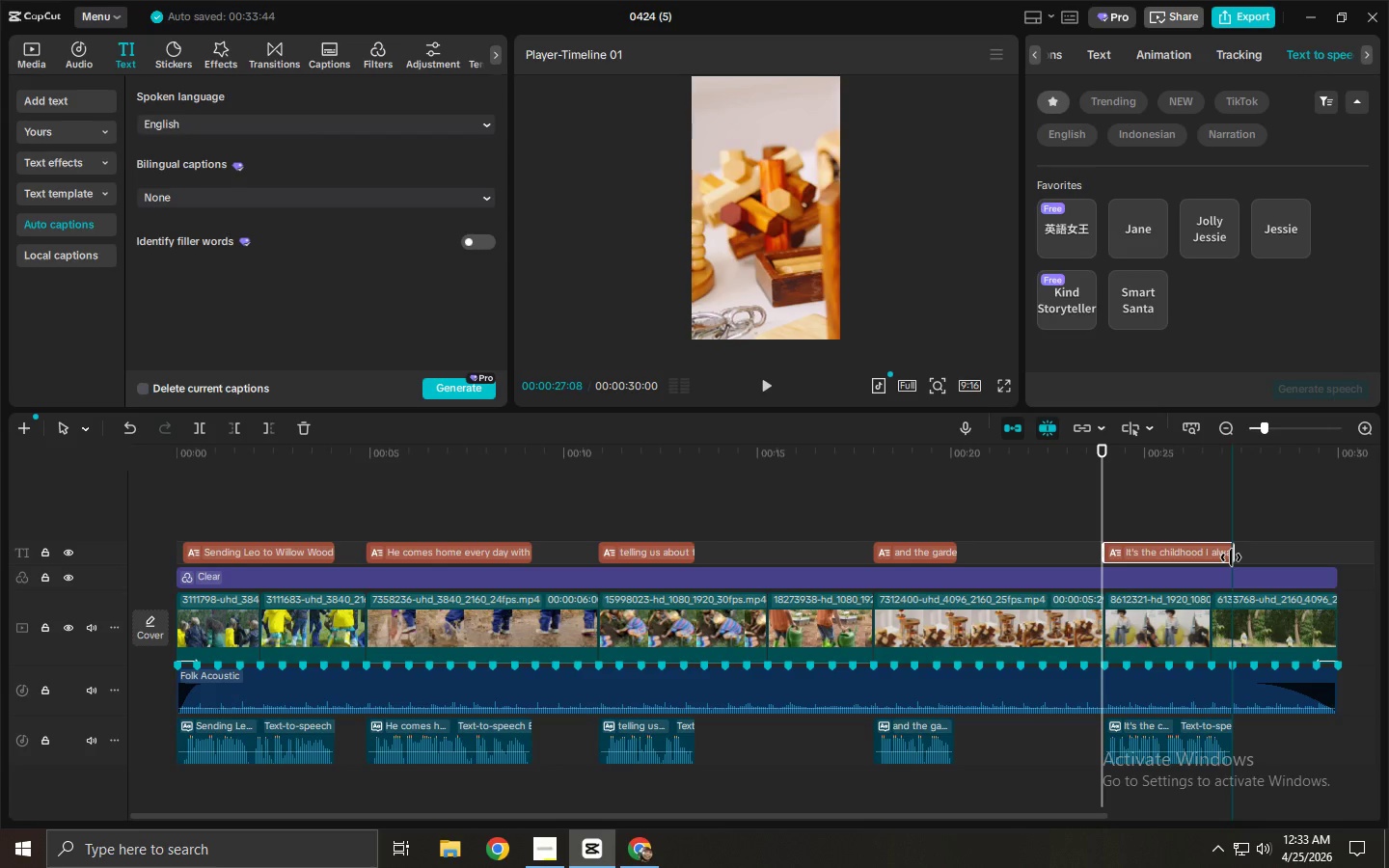 
key(Space)
 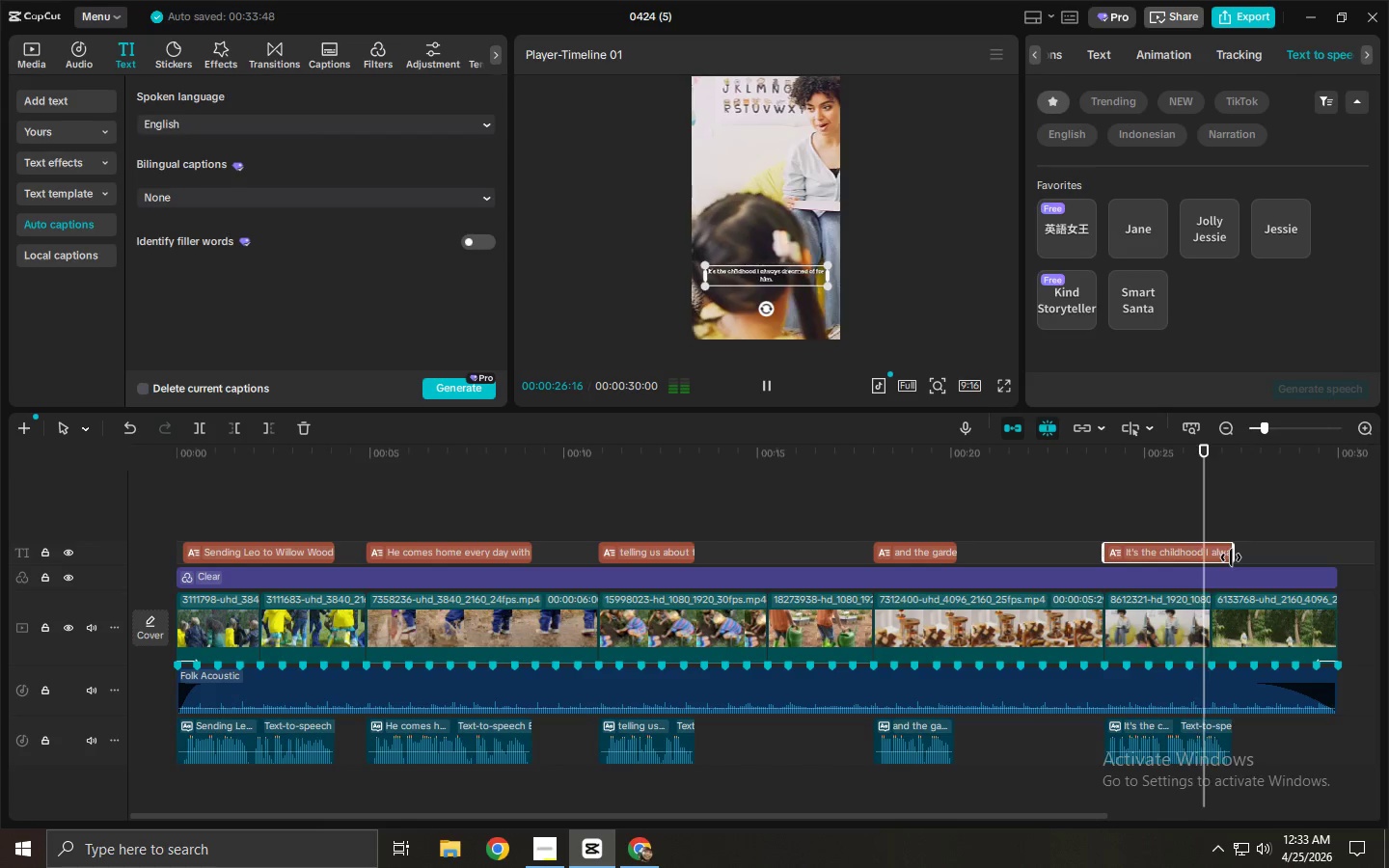 
key(Space)
 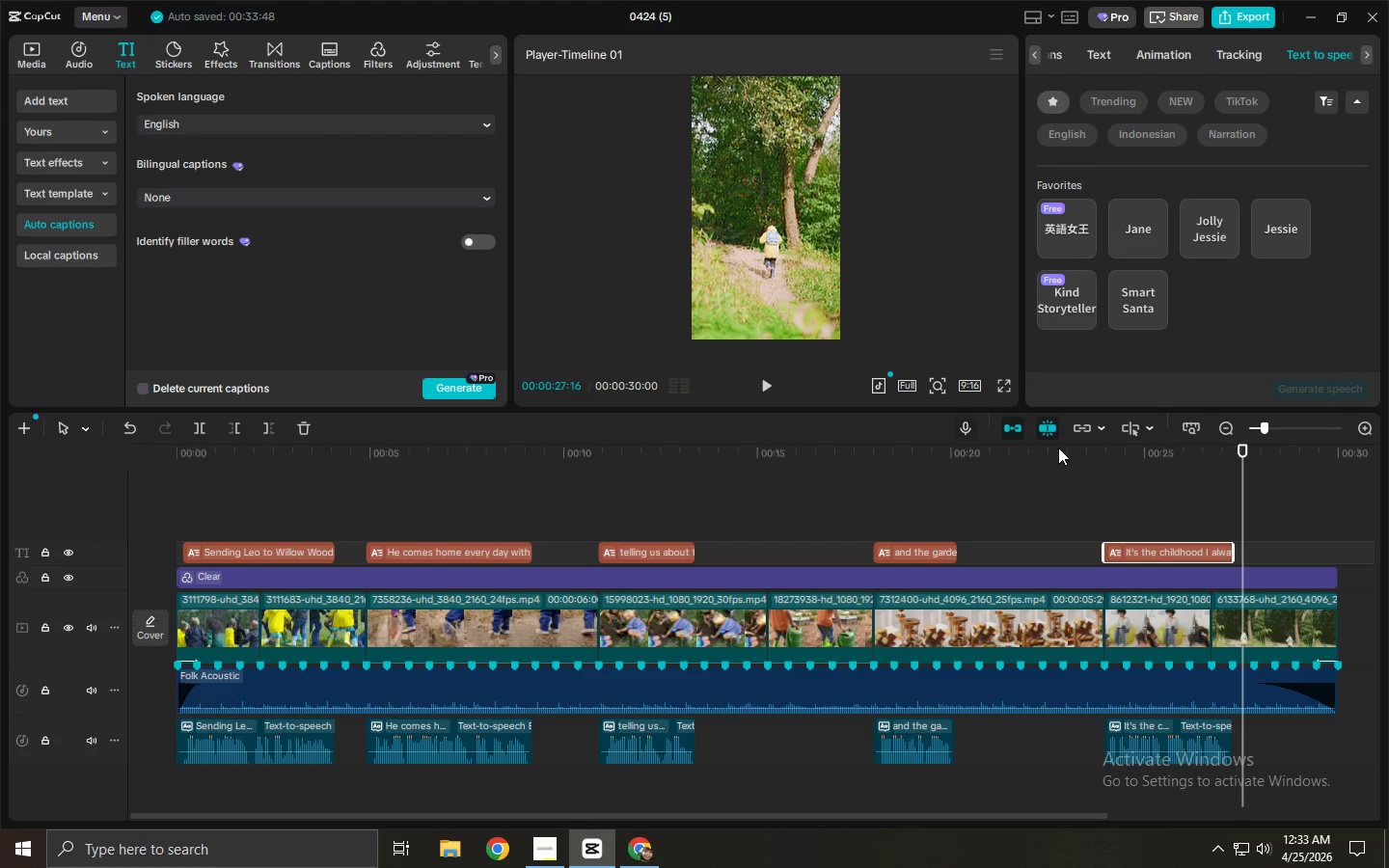 
left_click([1117, 458])
 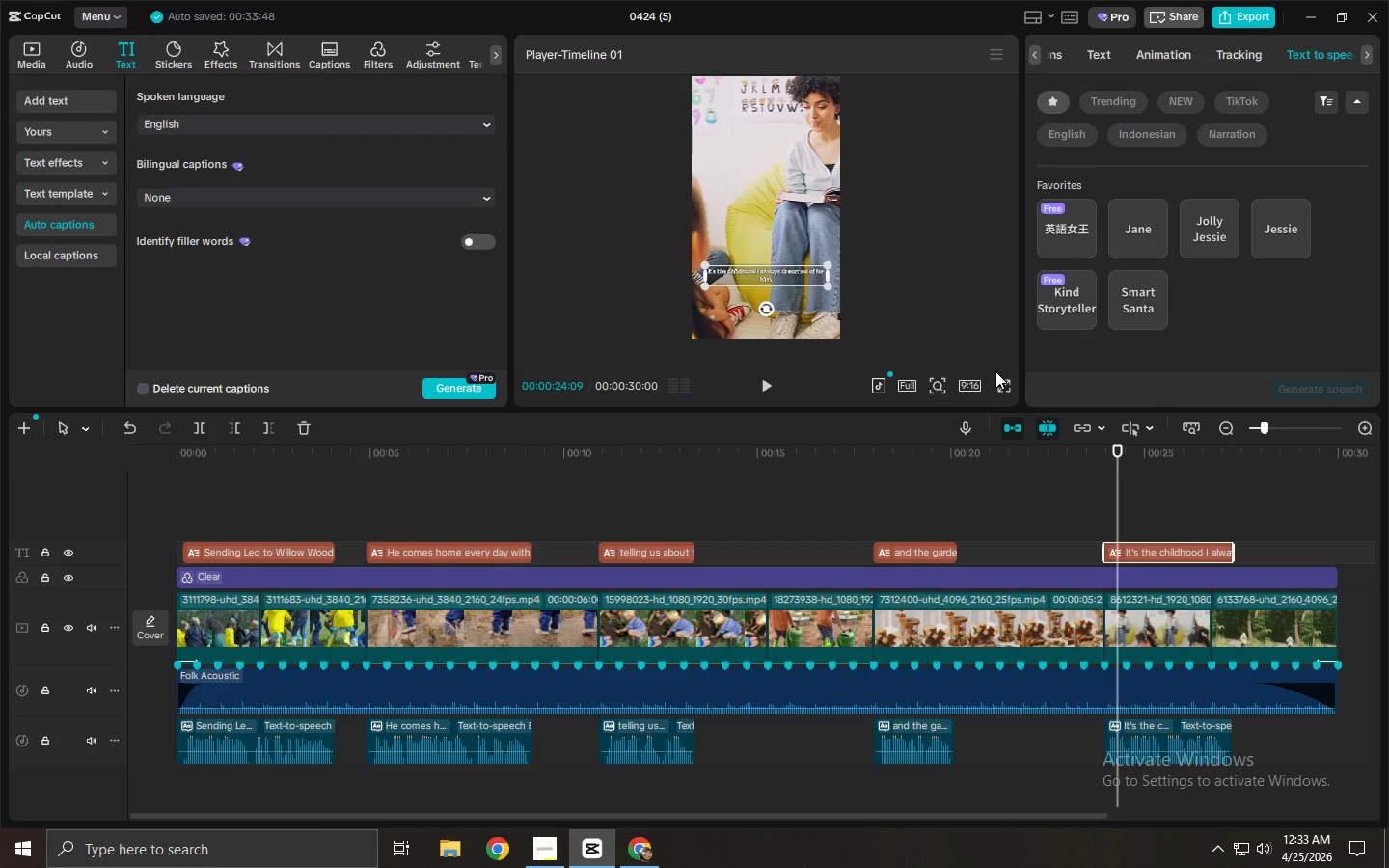 
left_click([998, 385])
 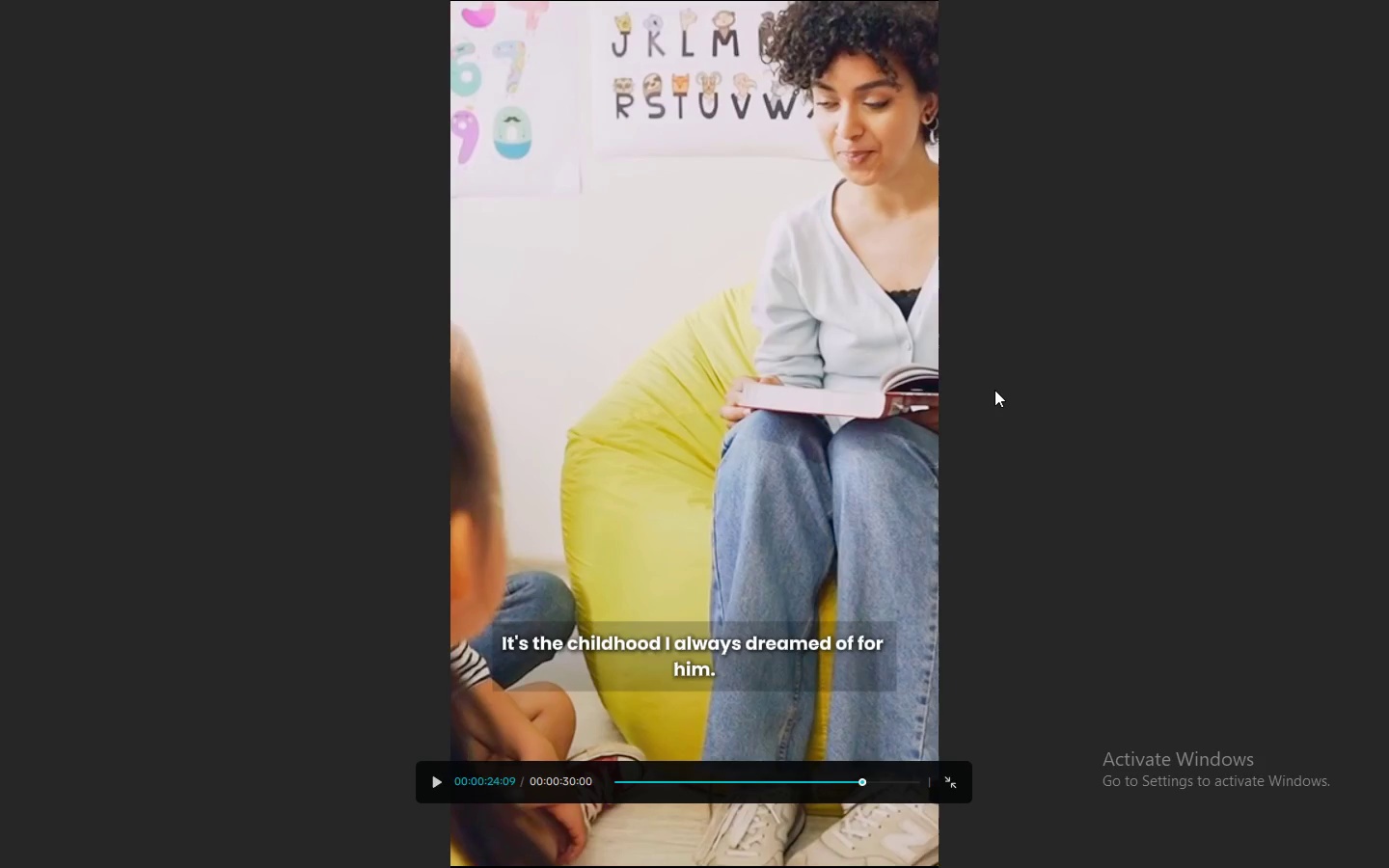 
key(Escape)
 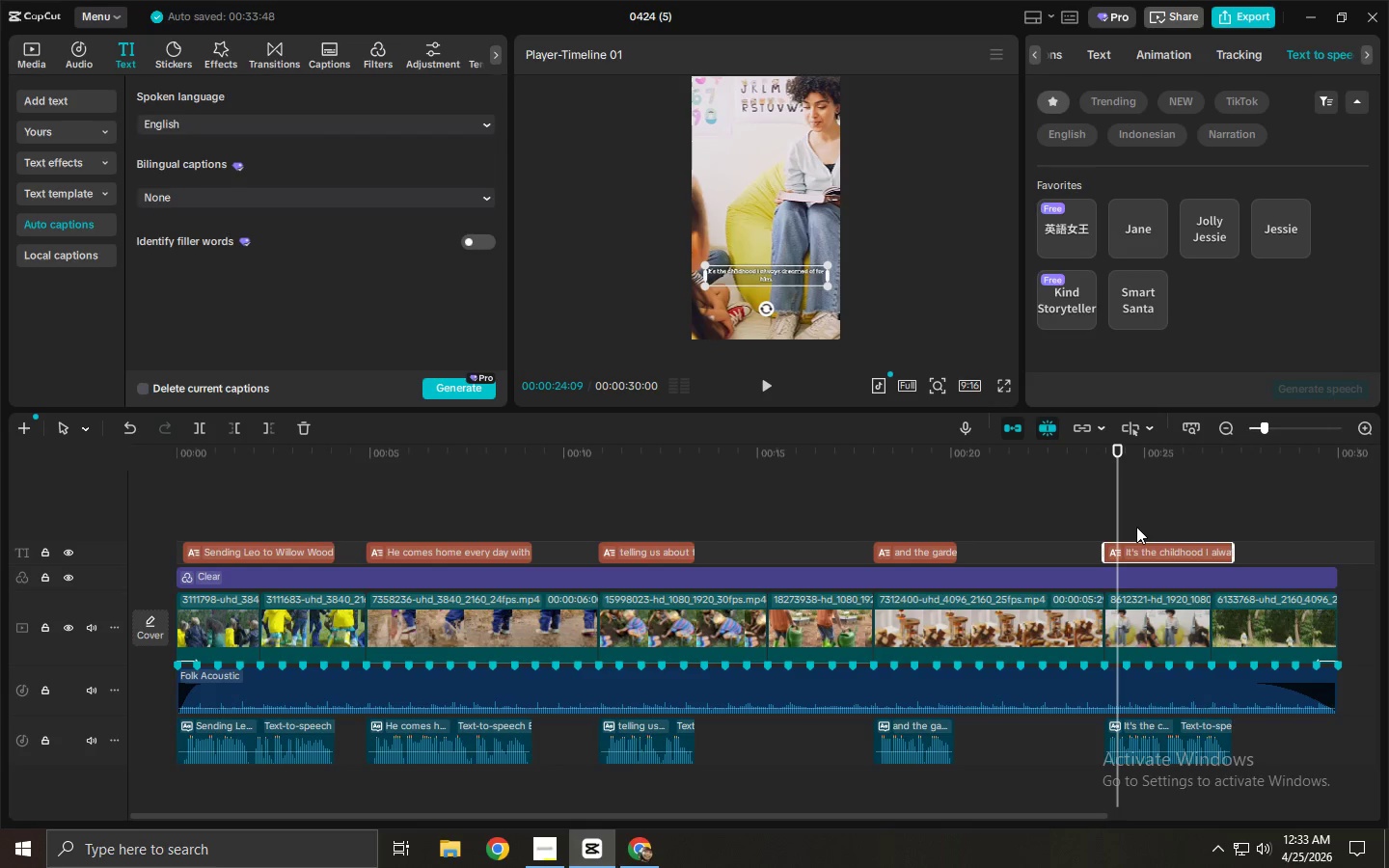 
key(Space)
 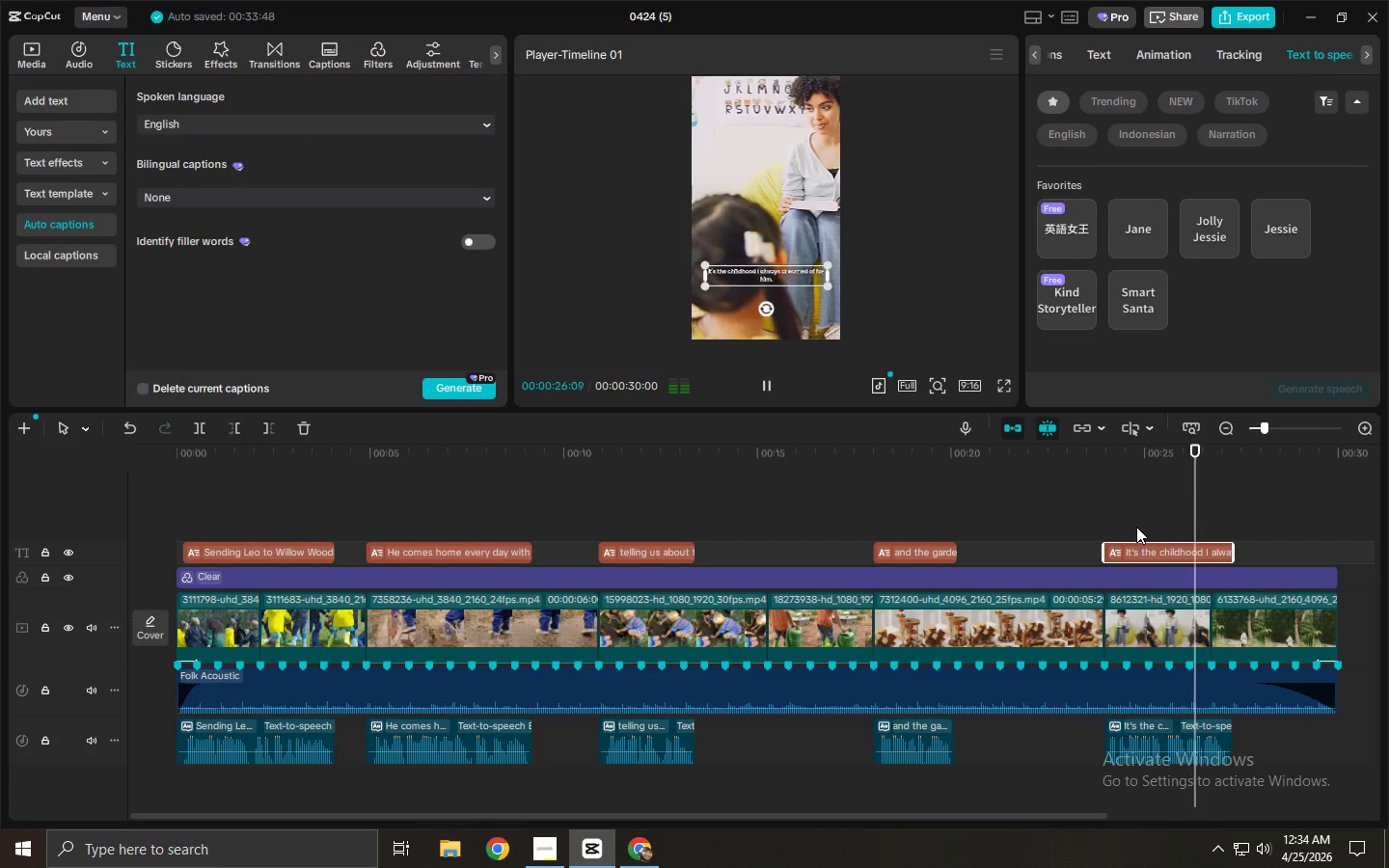 
key(Space)
 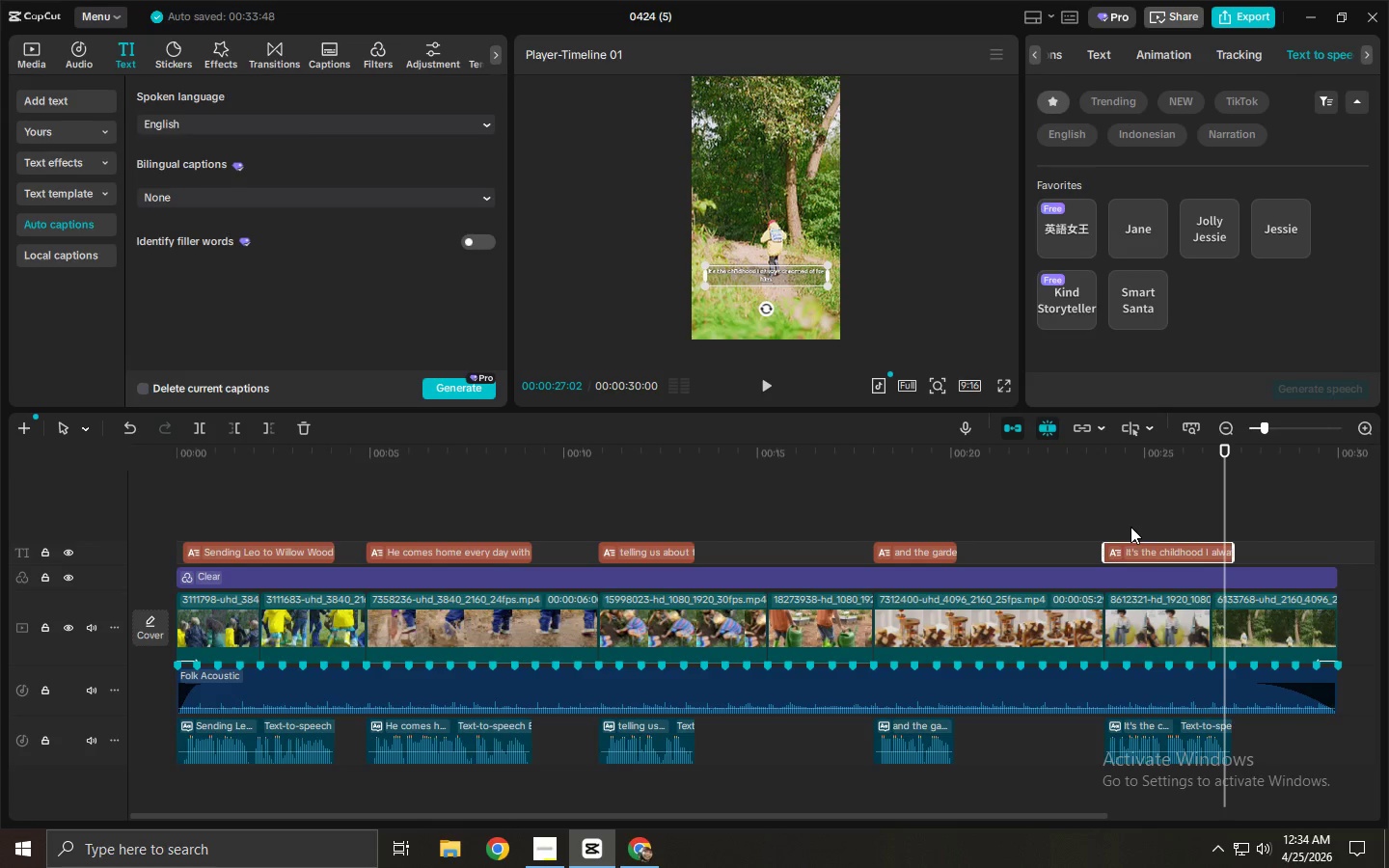 
key(Alt+AltLeft)
 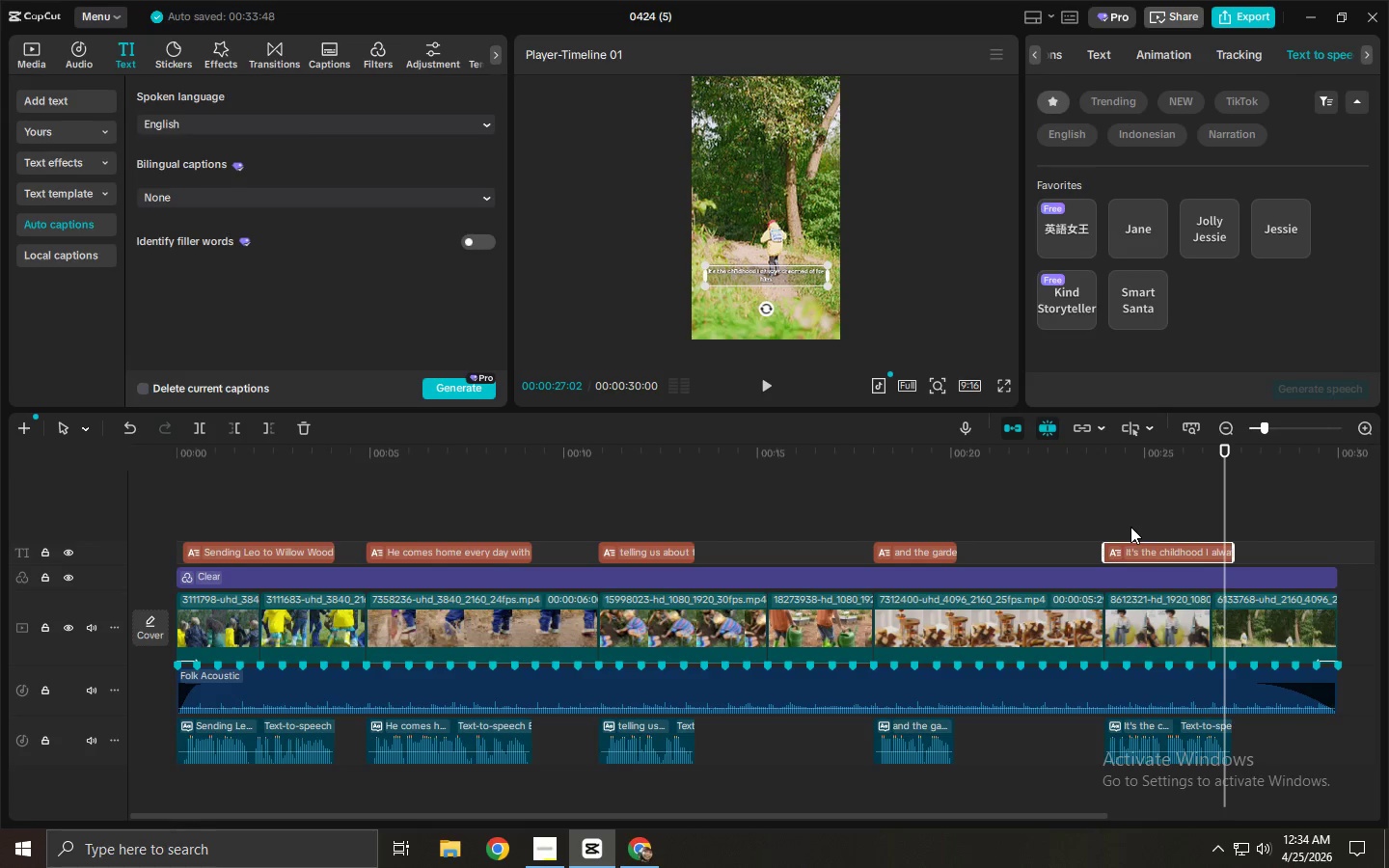 
key(Alt+Tab)